 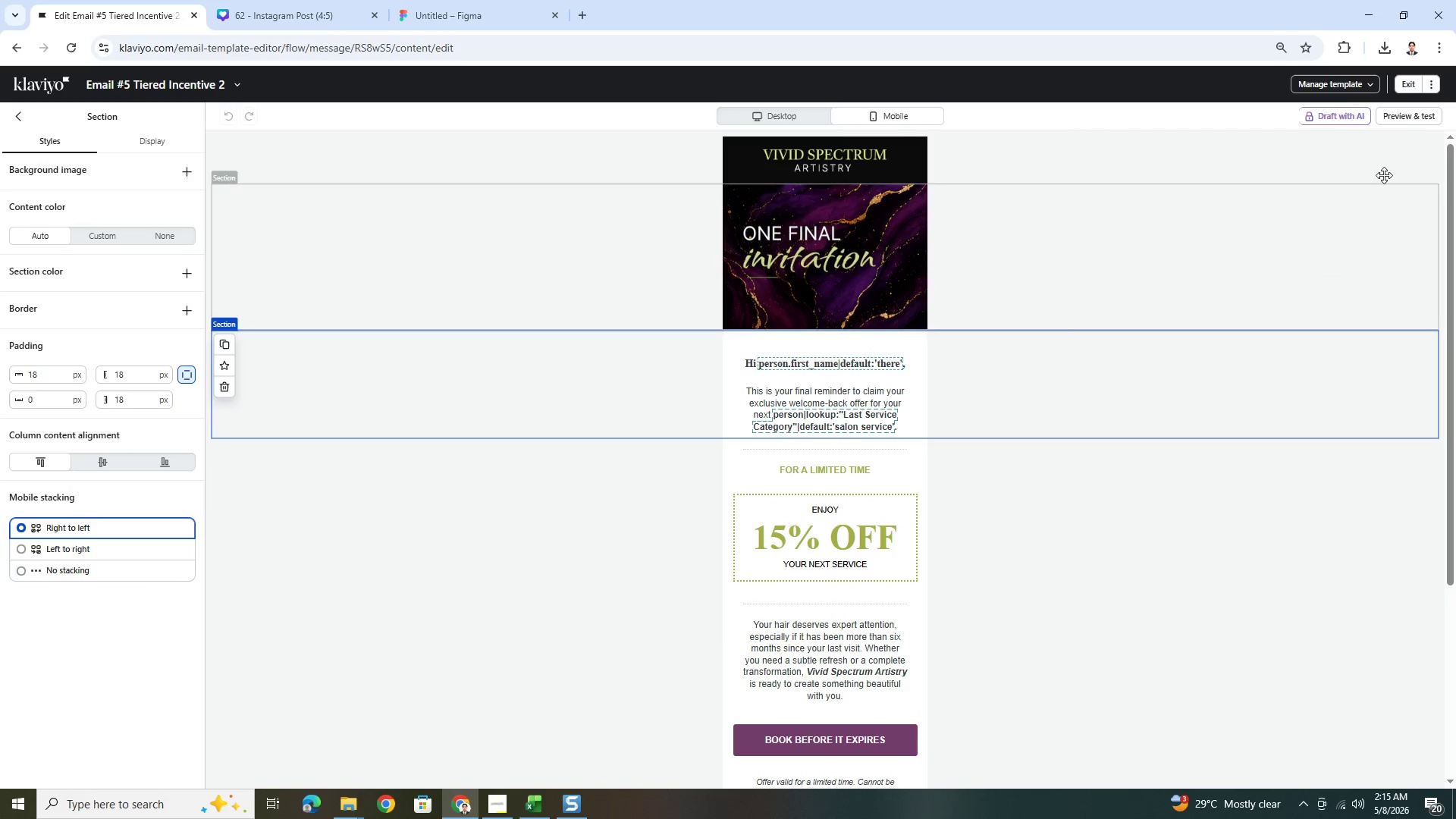 
left_click([1403, 83])
 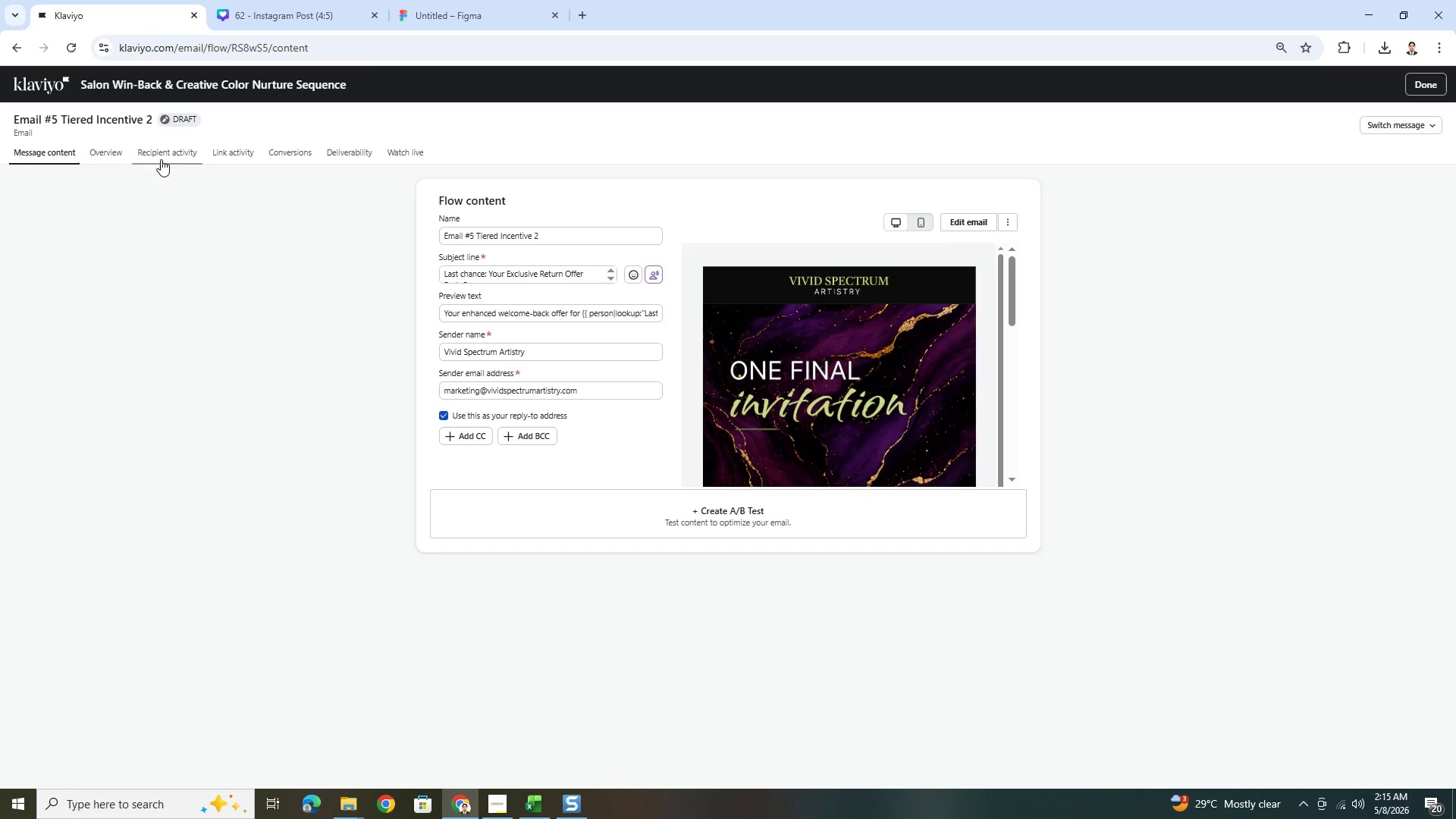 
wait(7.56)
 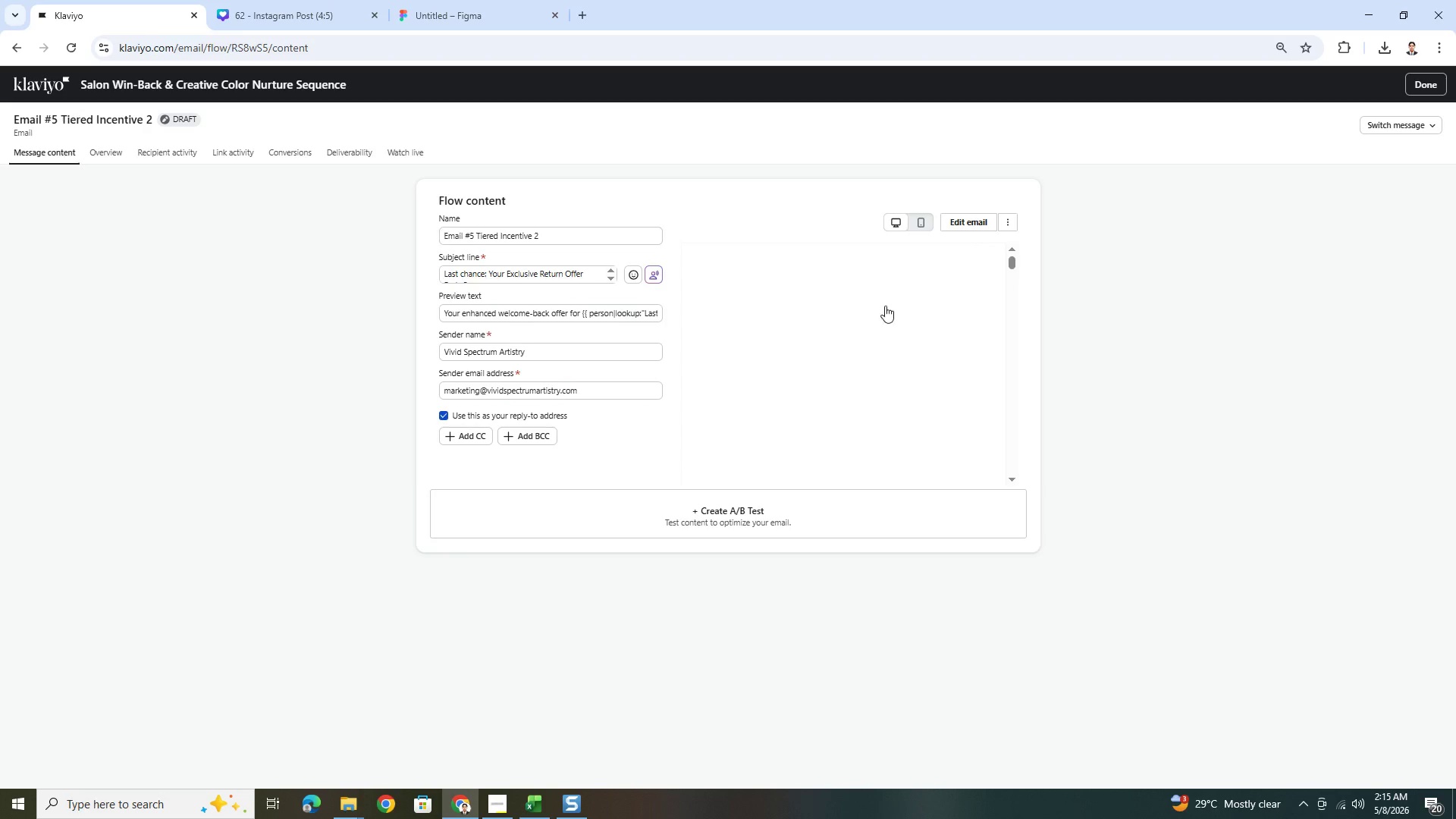 
left_click([151, 158])
 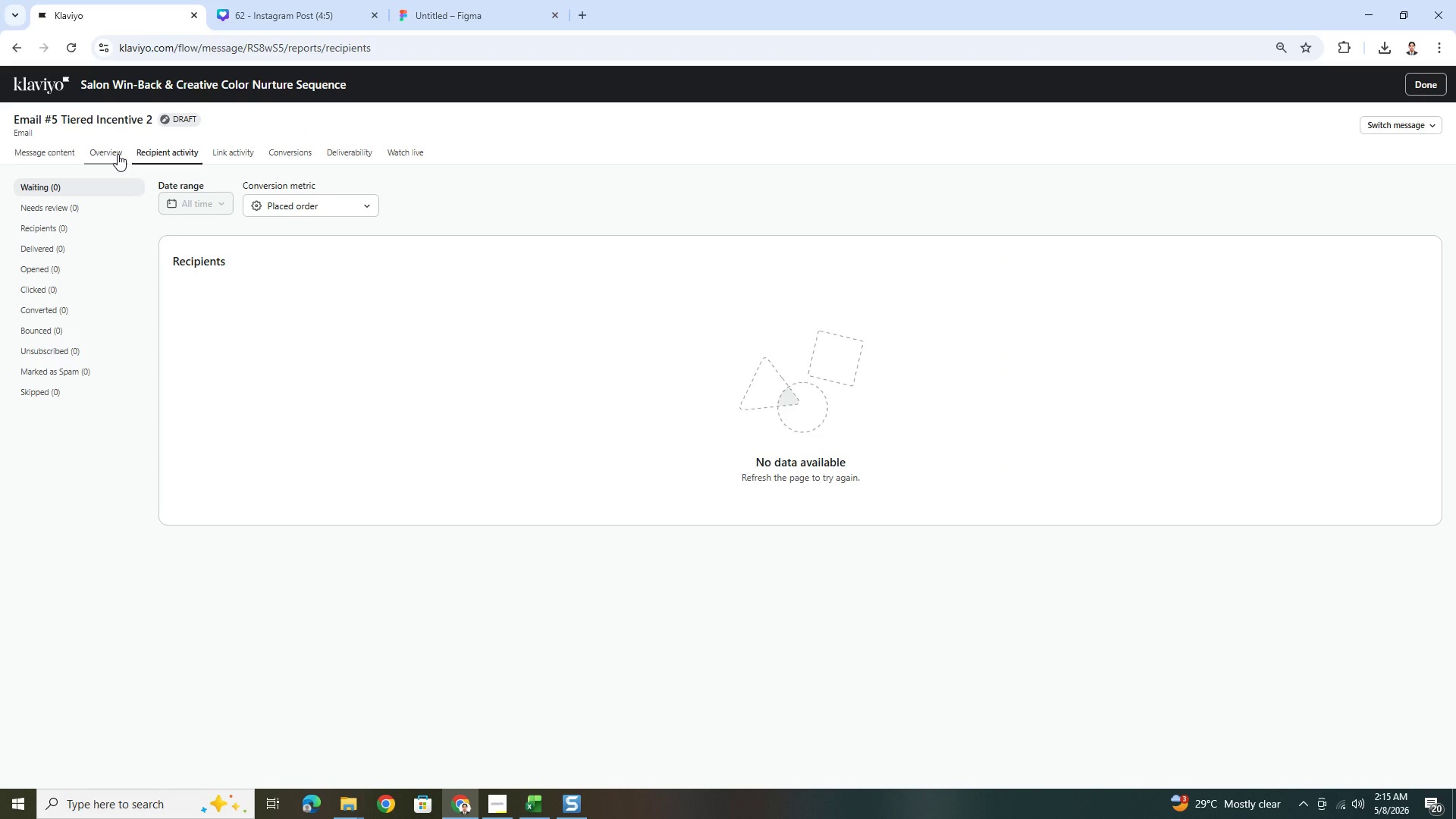 
wait(5.5)
 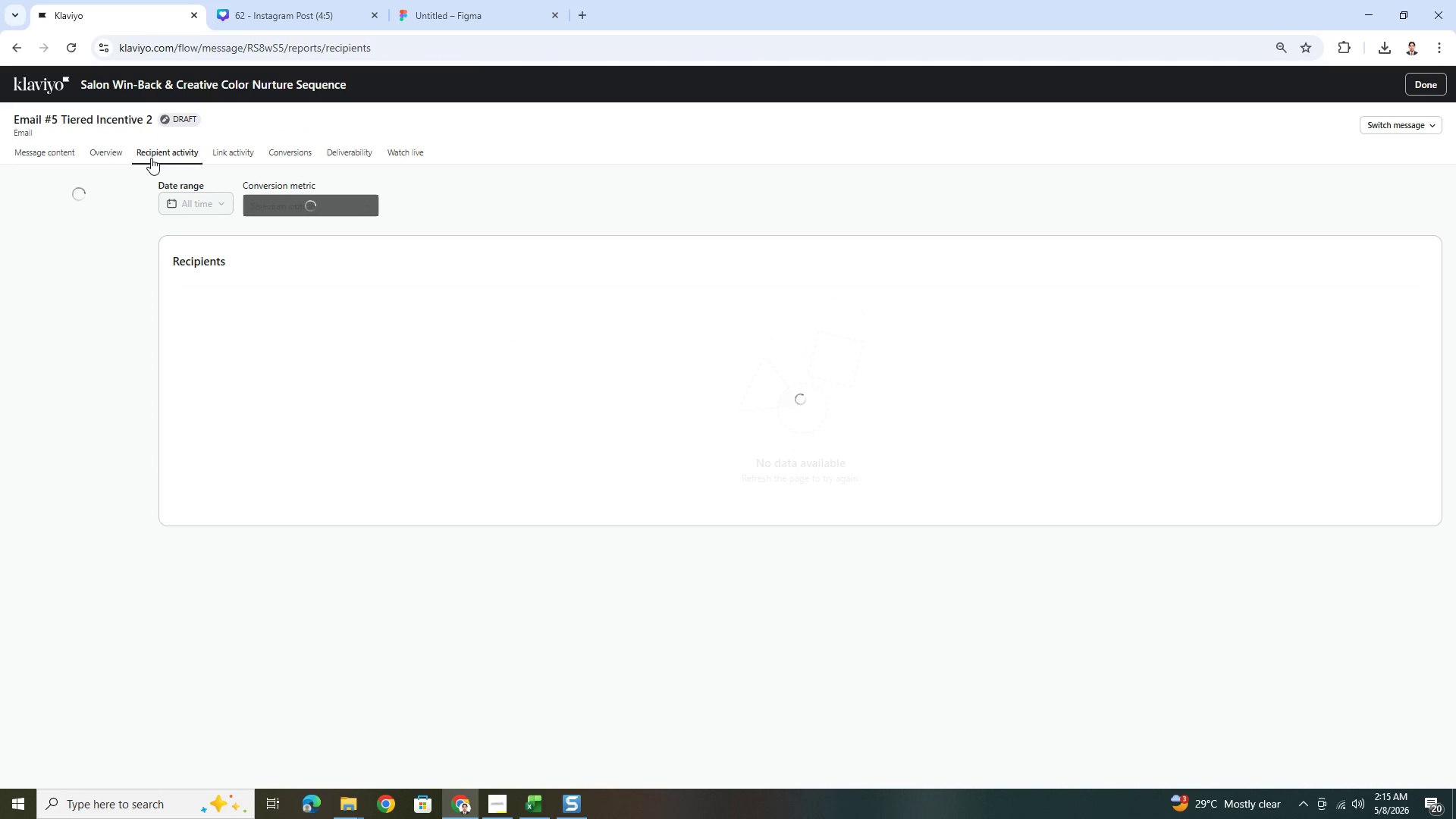 
left_click([118, 154])
 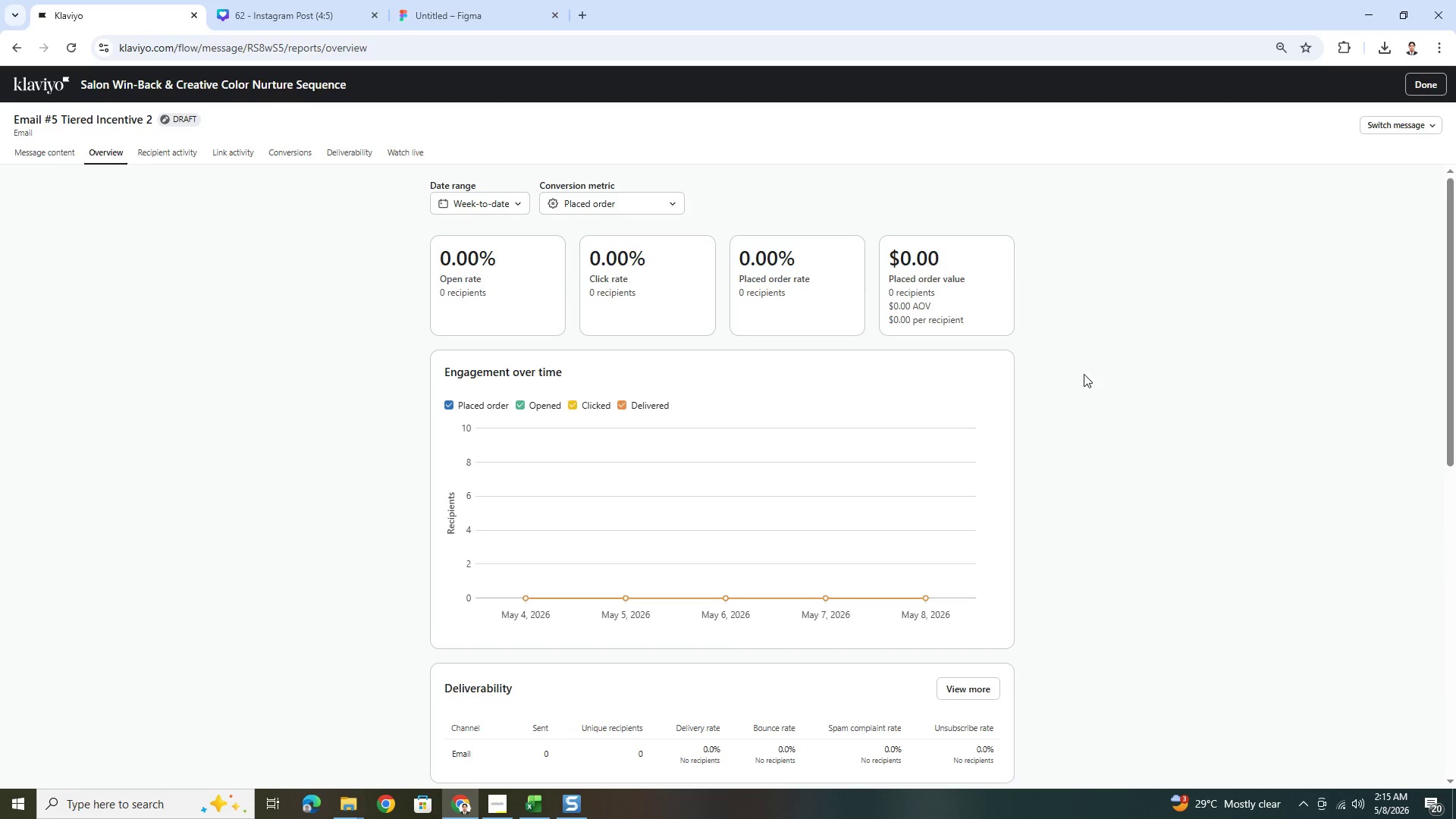 
wait(6.25)
 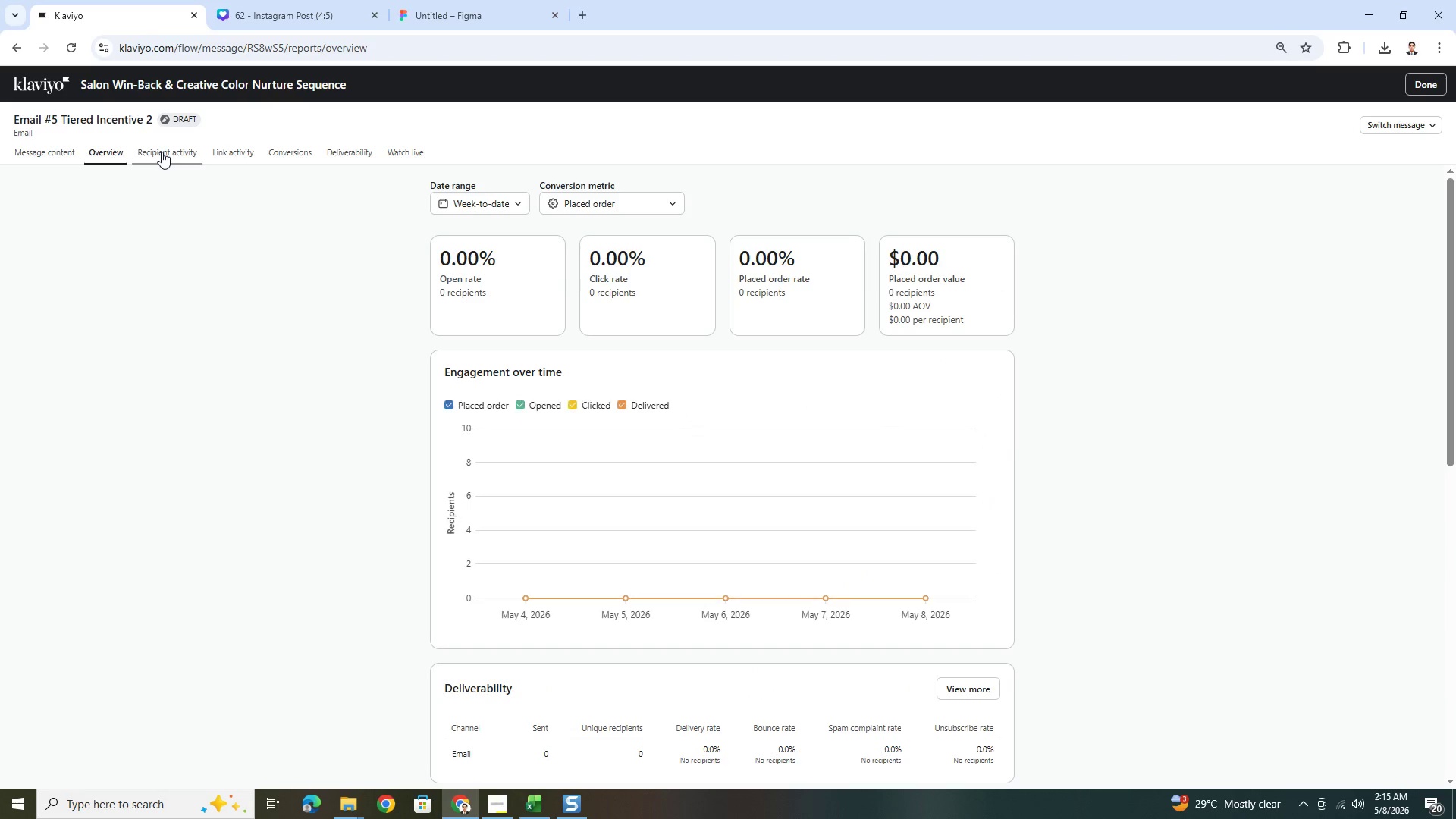 
left_click([513, 209])
 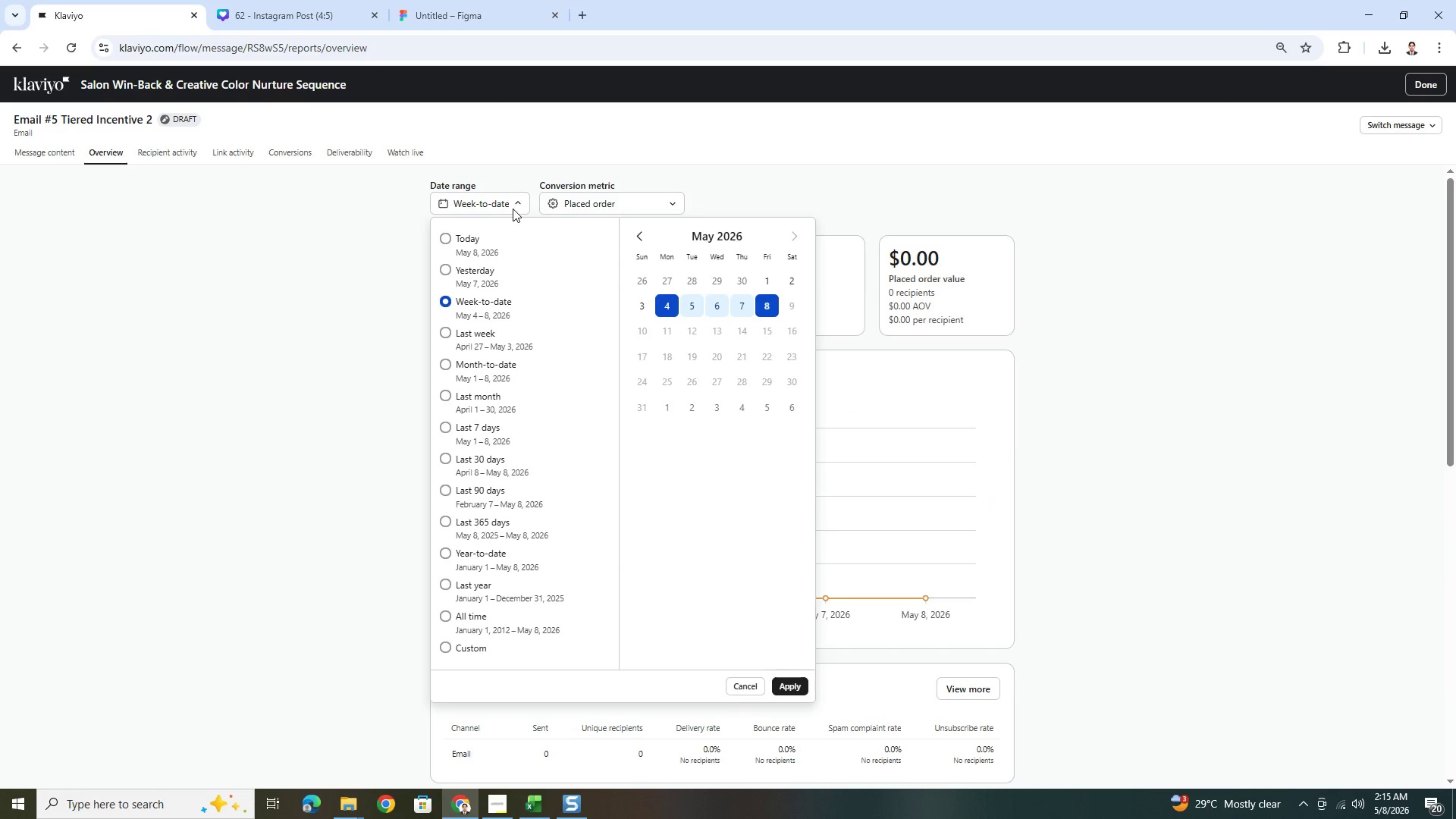 
left_click([513, 209])
 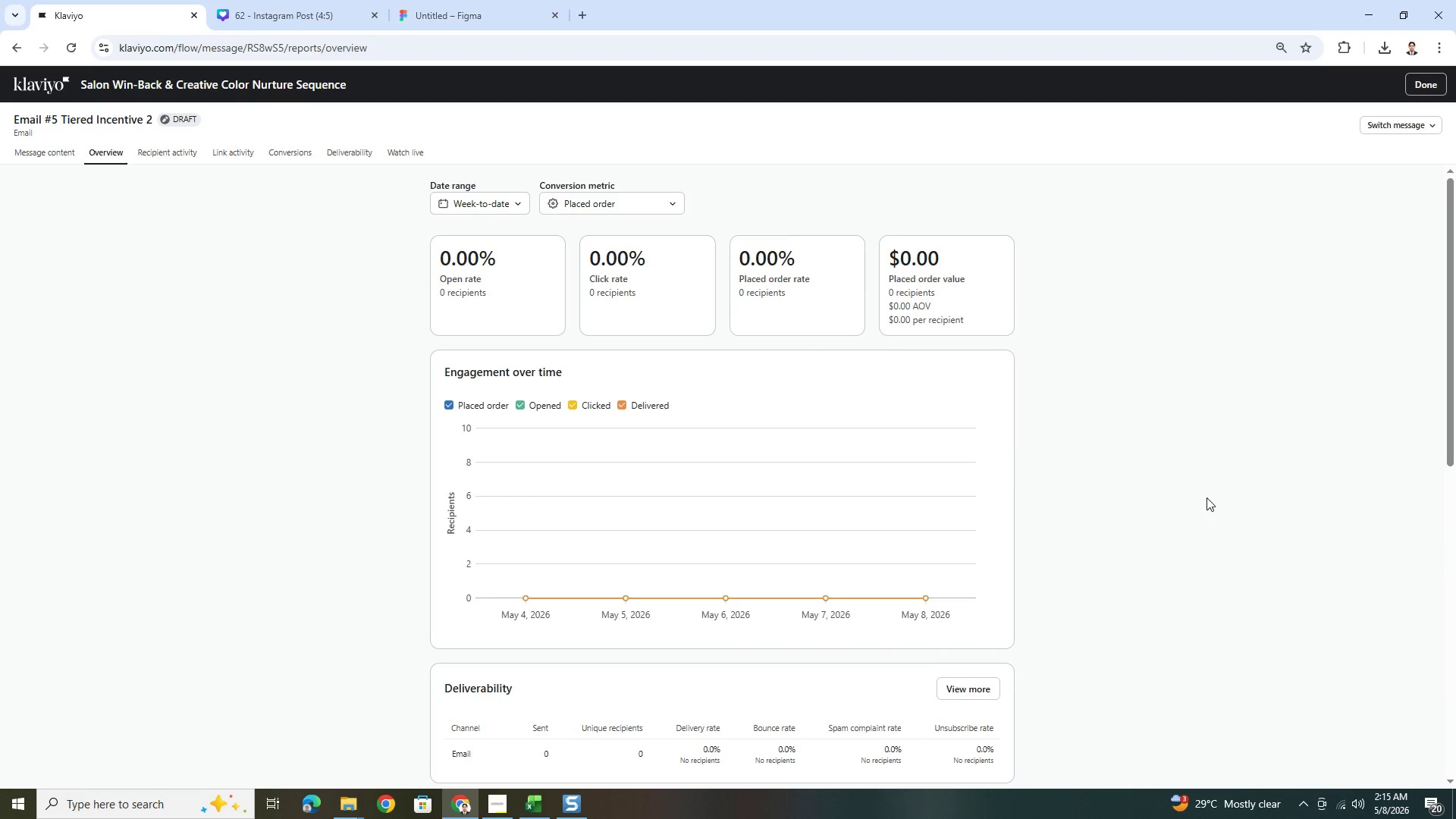 
scroll: coordinate [933, 554], scroll_direction: down, amount: 10.0
 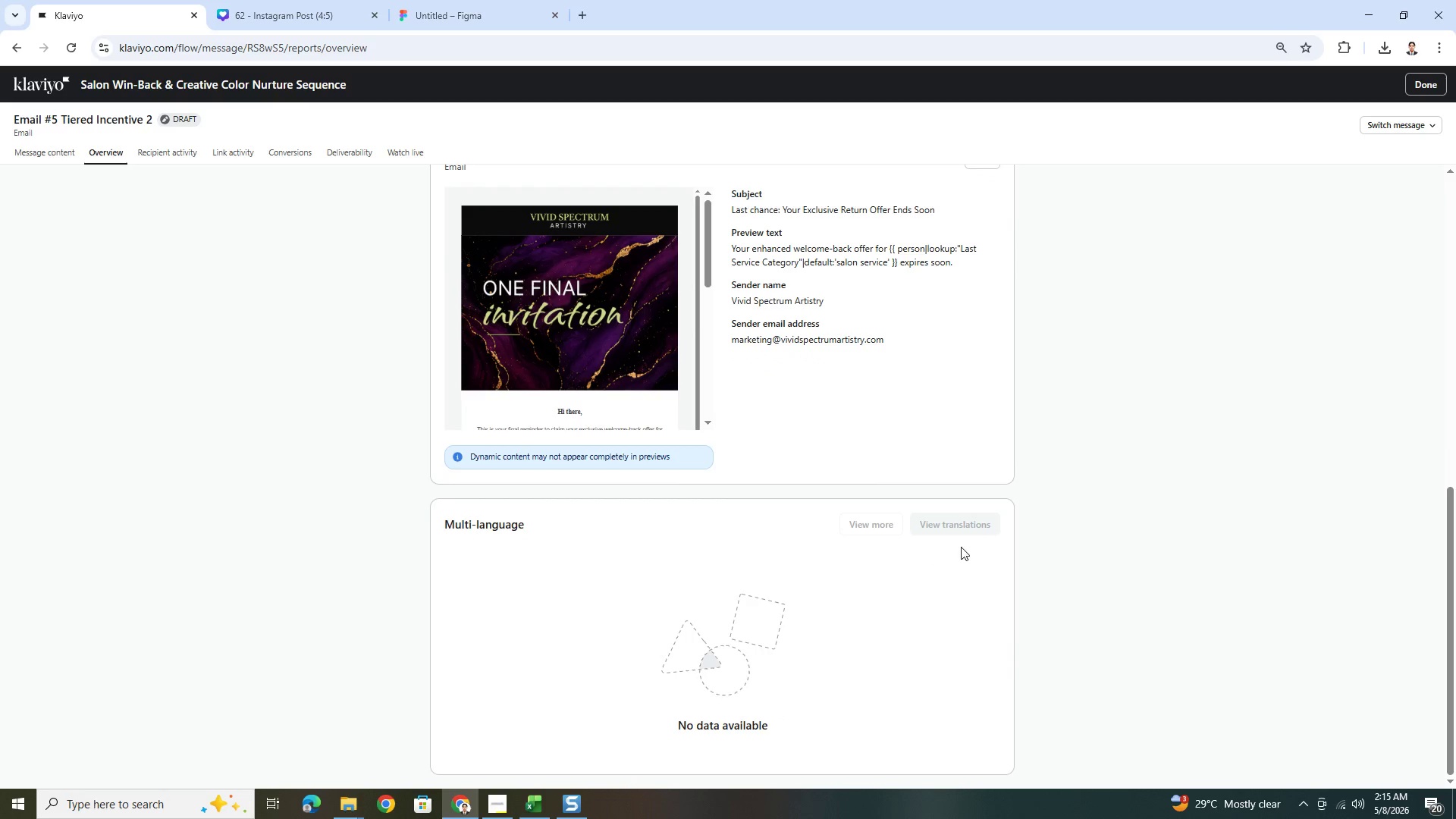 
scroll: coordinate [967, 547], scroll_direction: up, amount: 13.0
 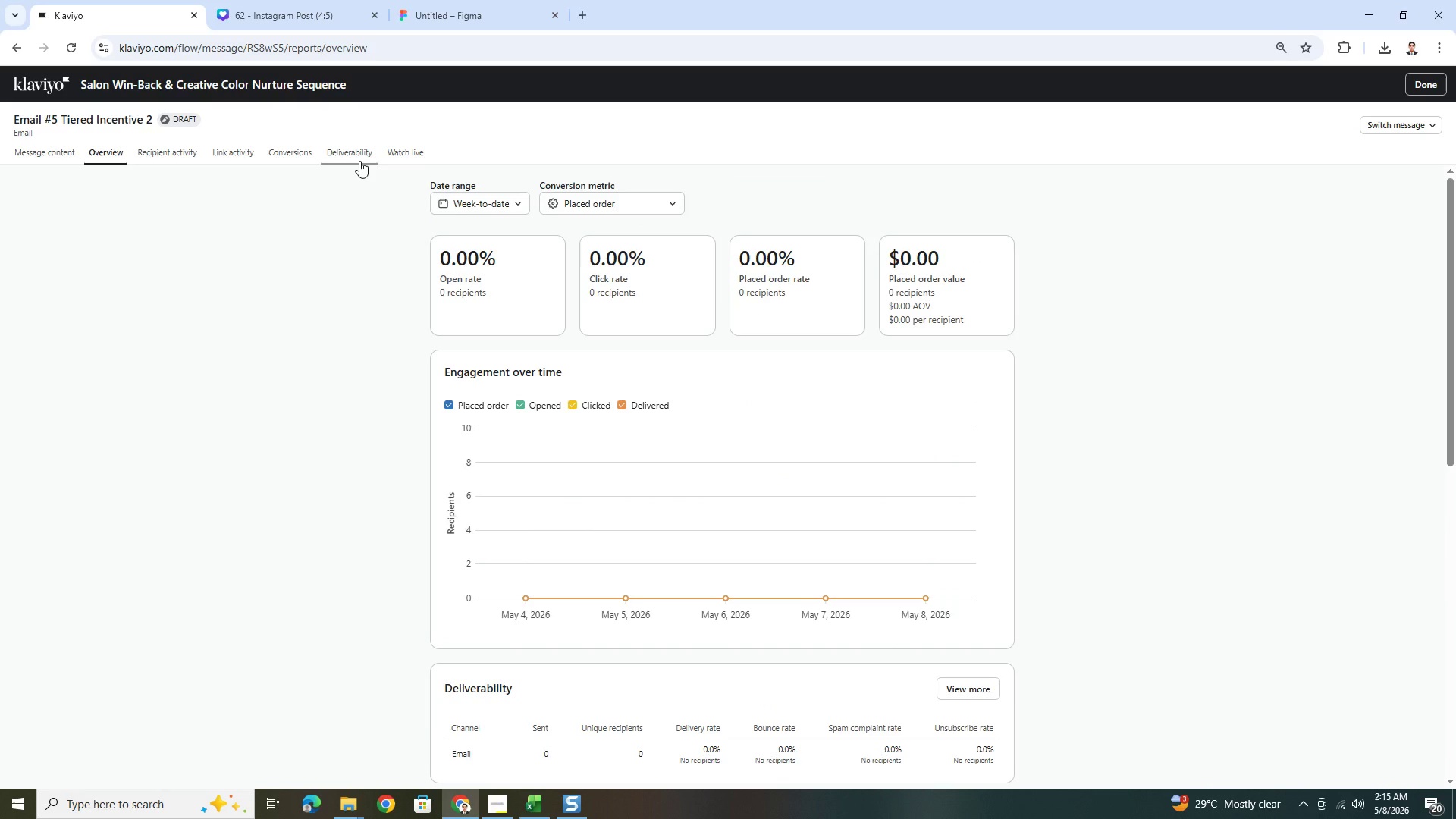 
wait(9.38)
 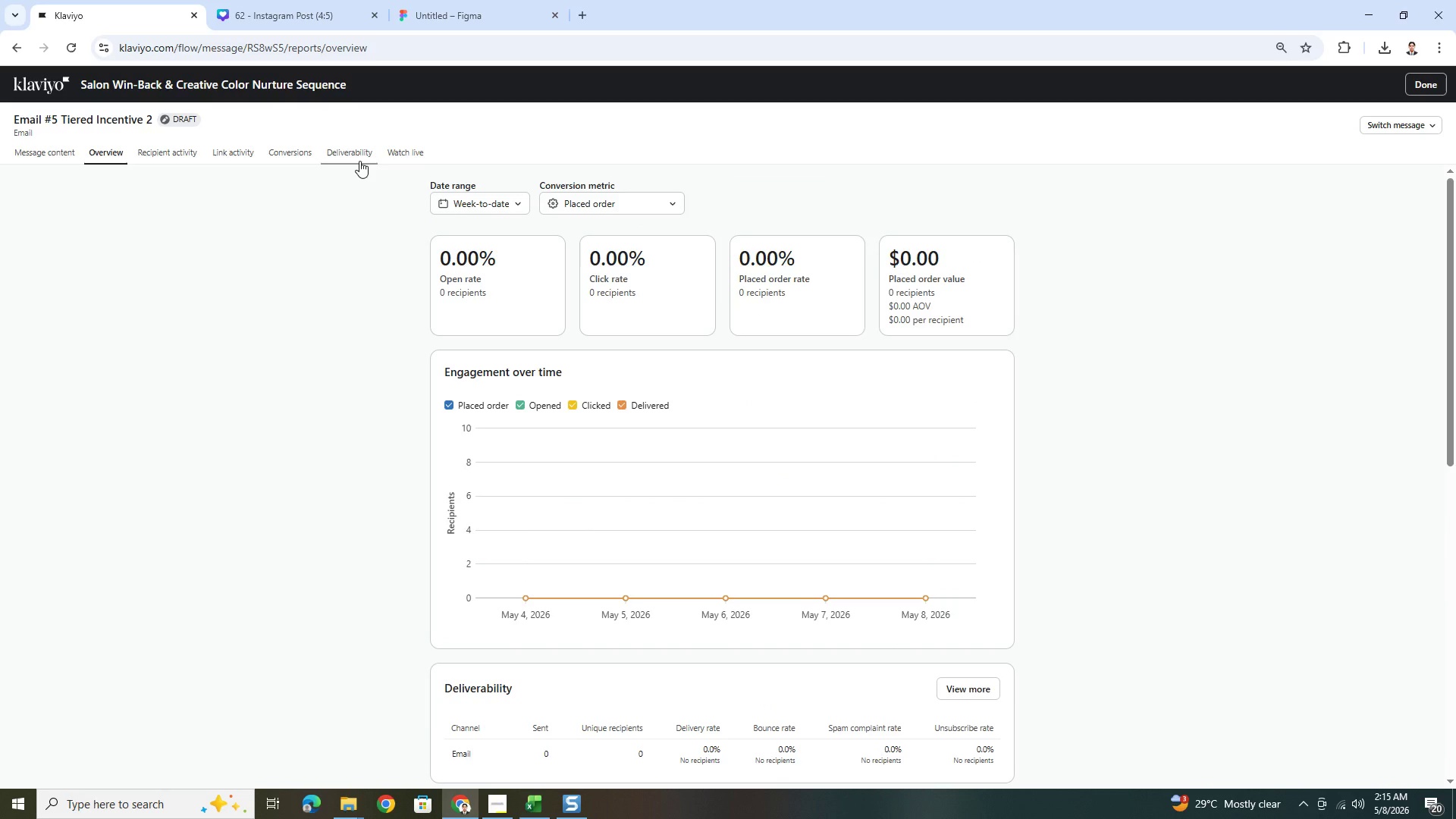 
left_click([1424, 89])
 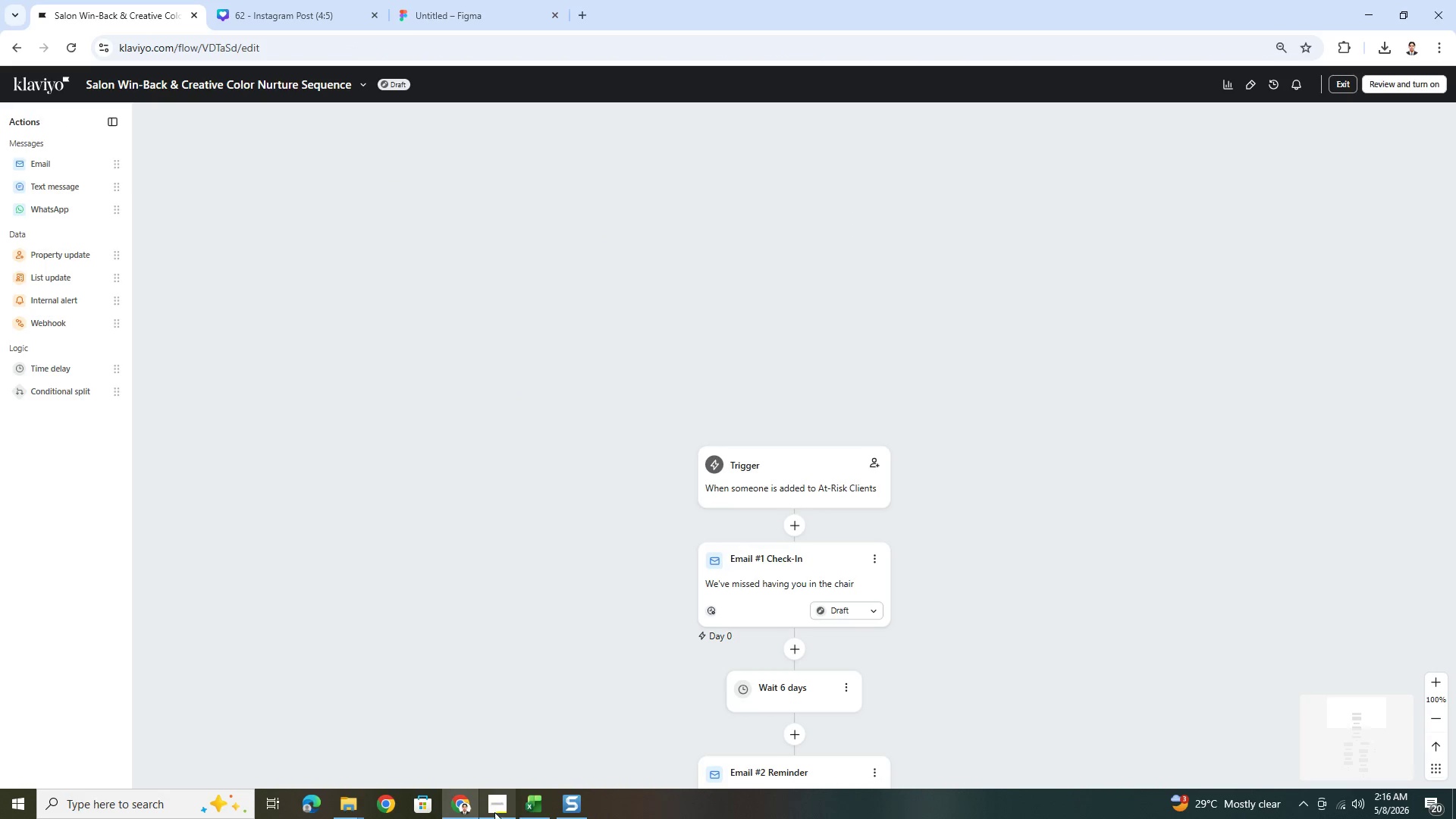 
left_click([360, 801])
 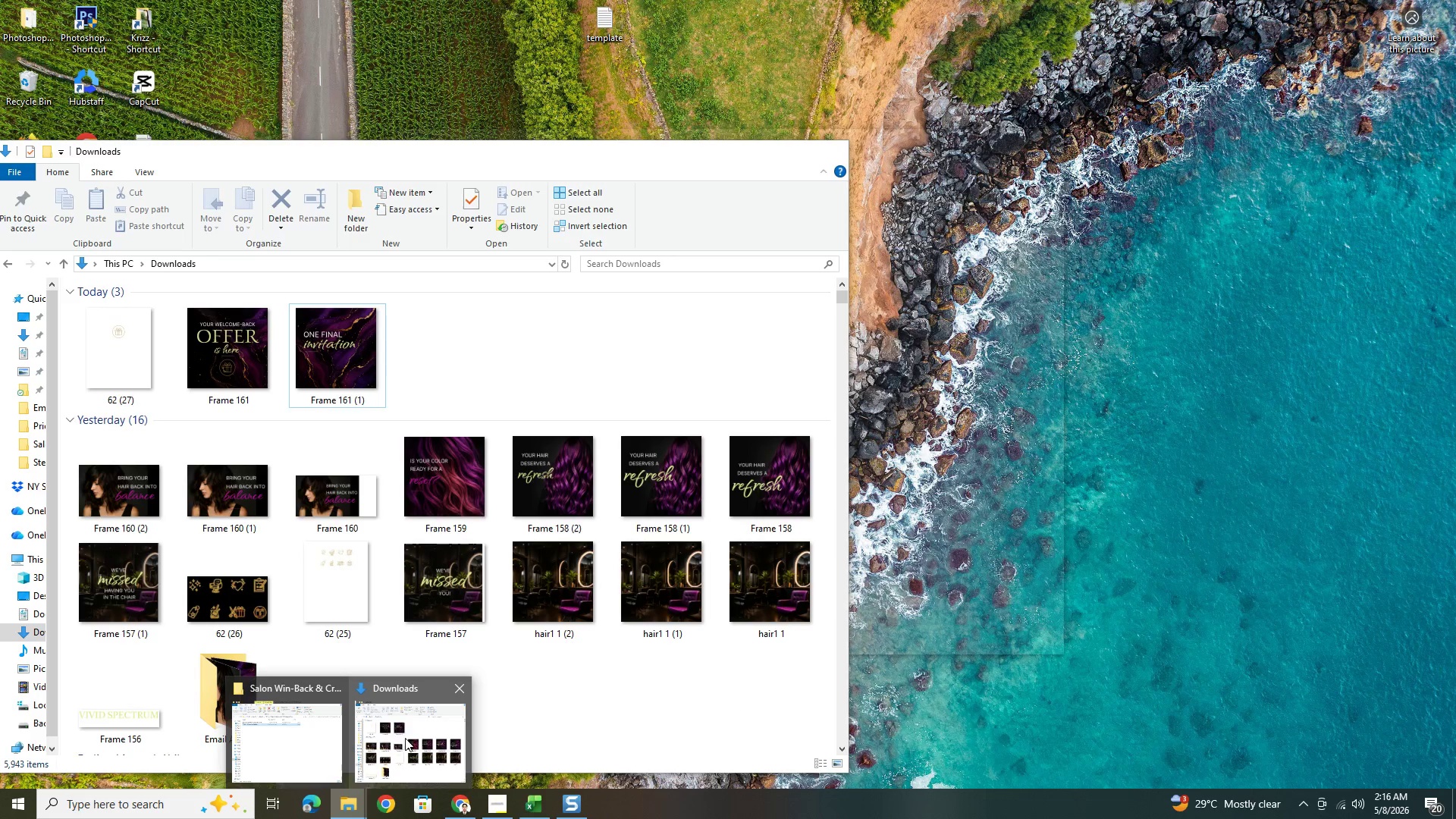 
left_click([319, 720])
 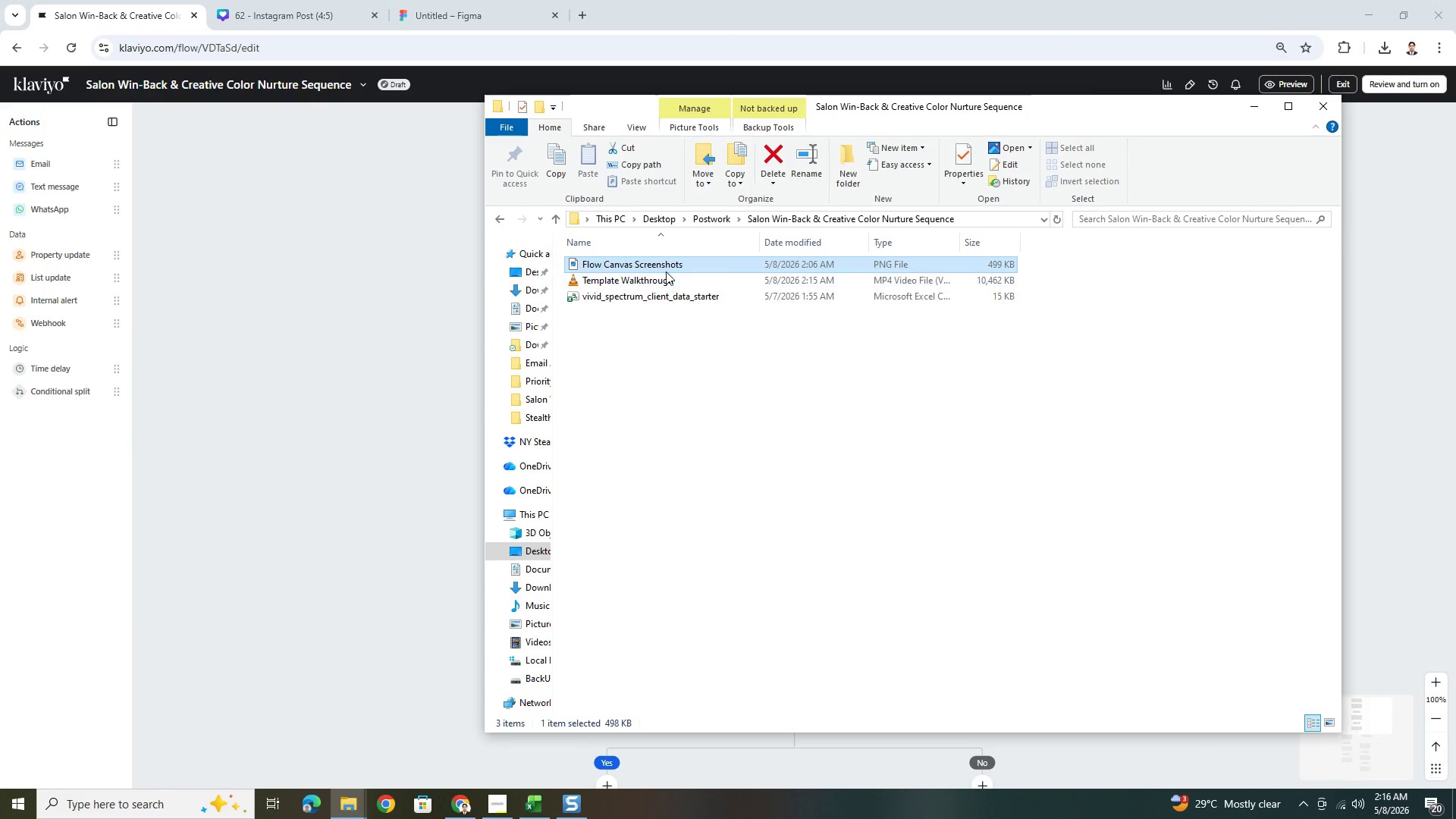 
left_click([679, 276])
 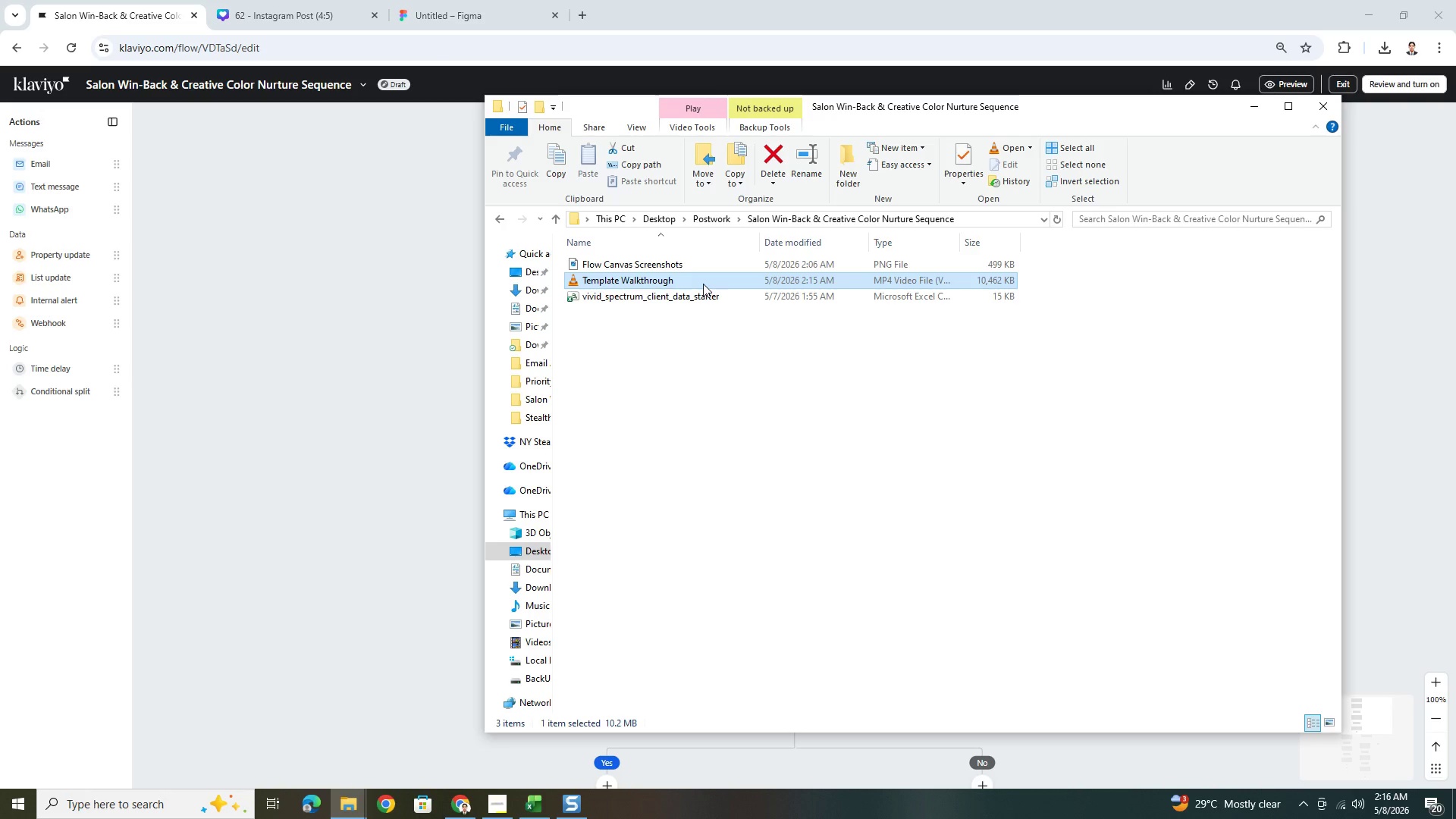 
double_click([693, 282])
 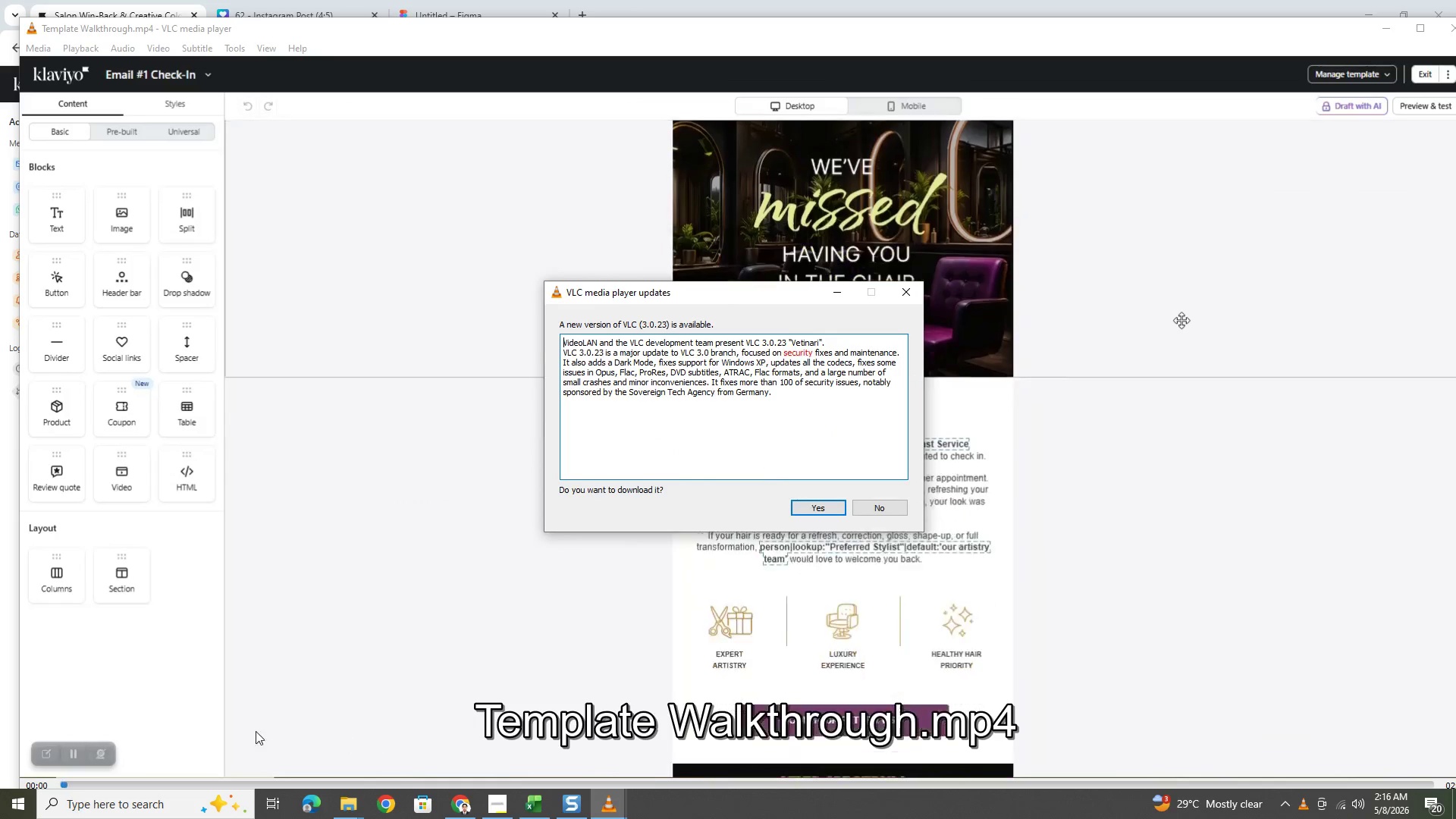 
left_click_drag(start_coordinate=[86, 783], to_coordinate=[1340, 790])
 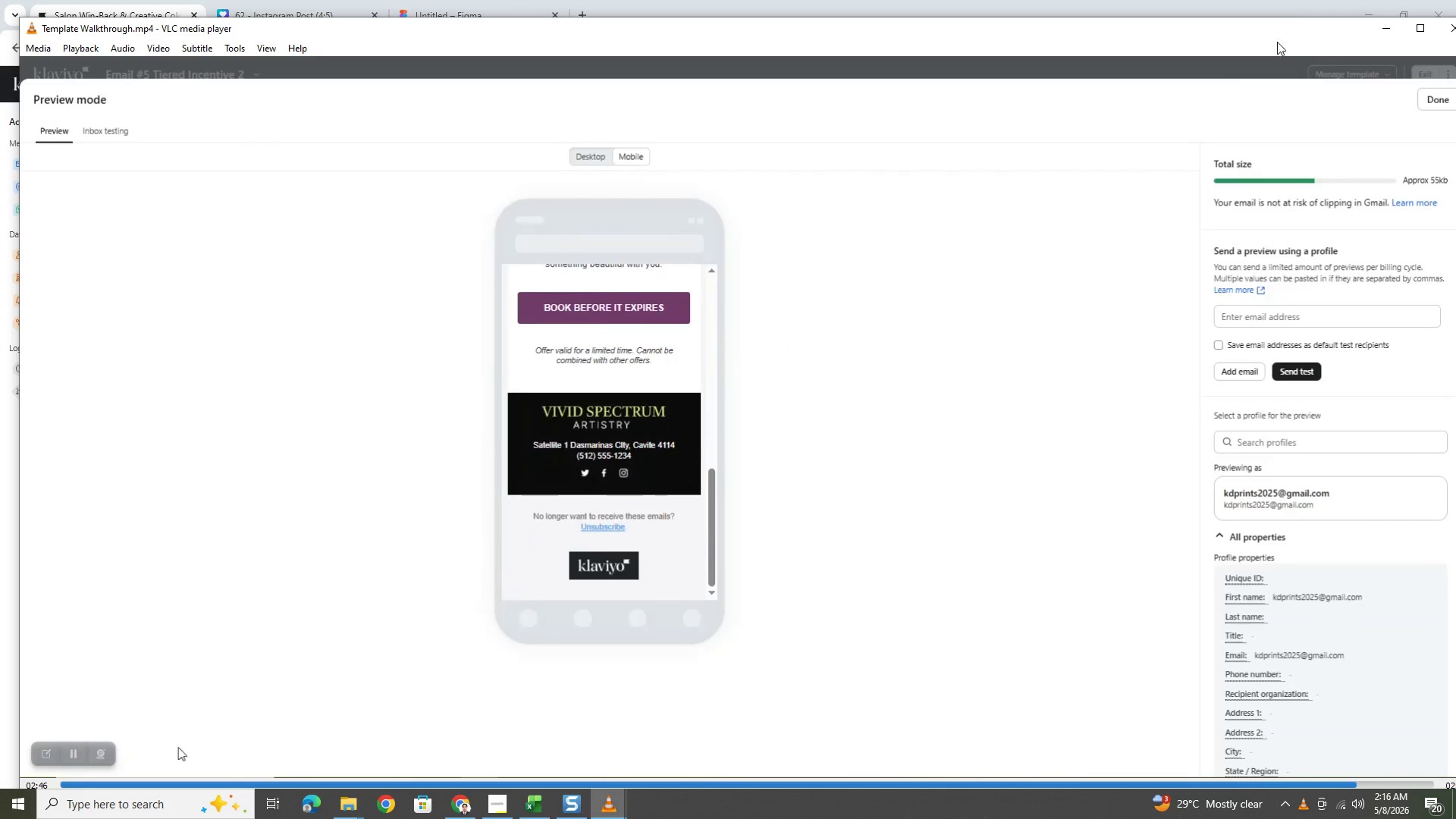 
left_click([1454, 26])
 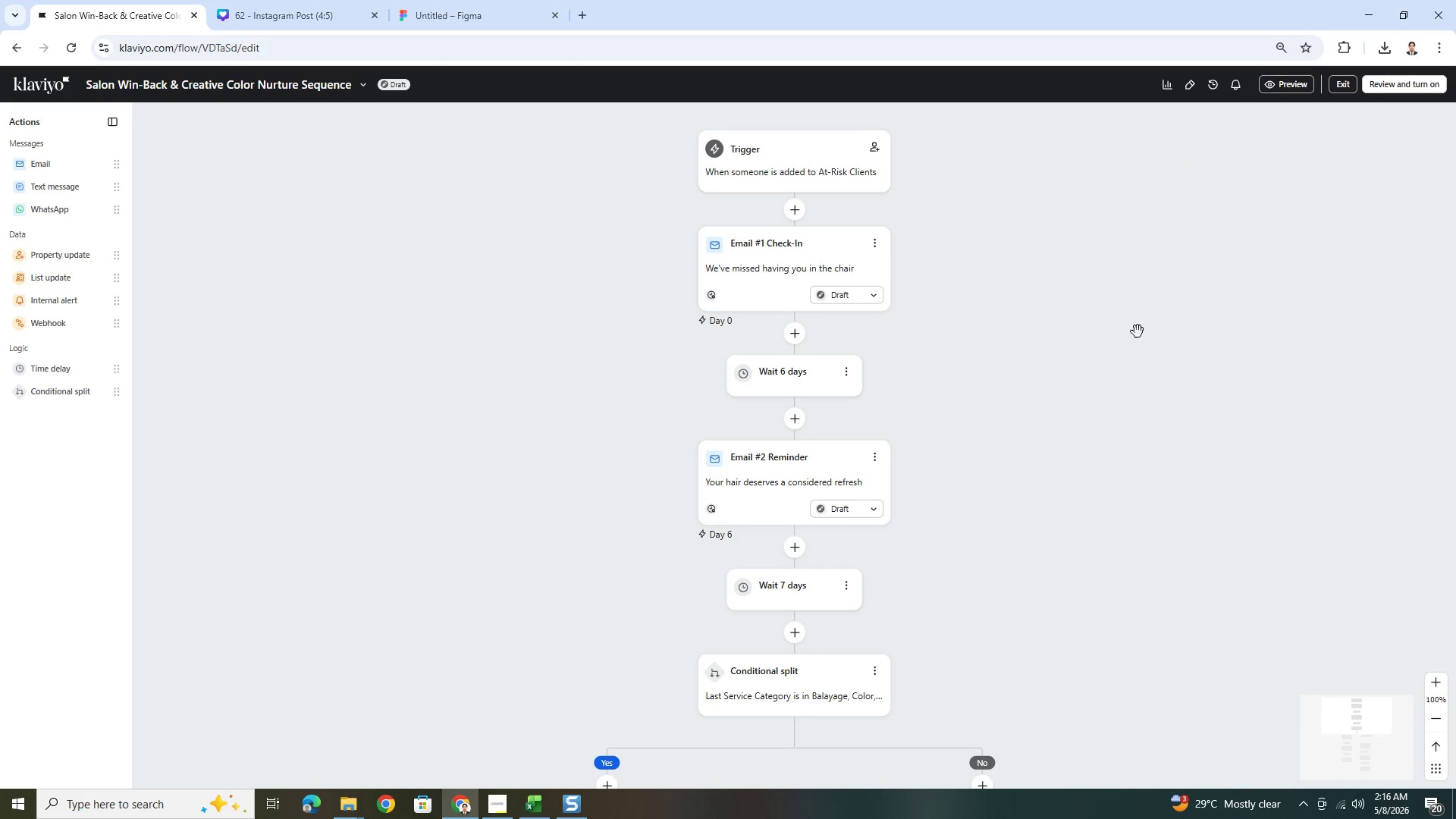 
left_click([1347, 83])
 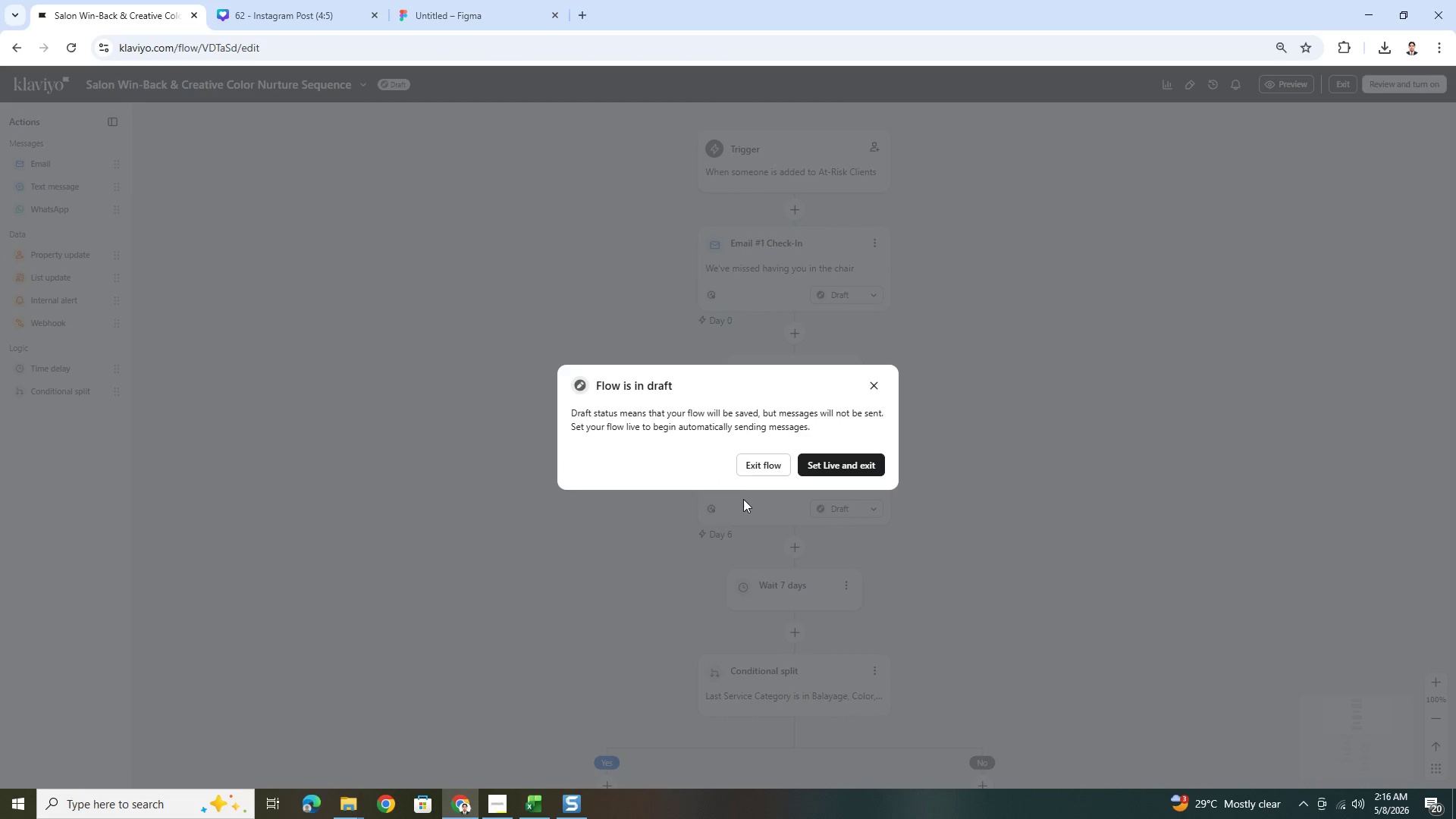 
left_click([766, 468])
 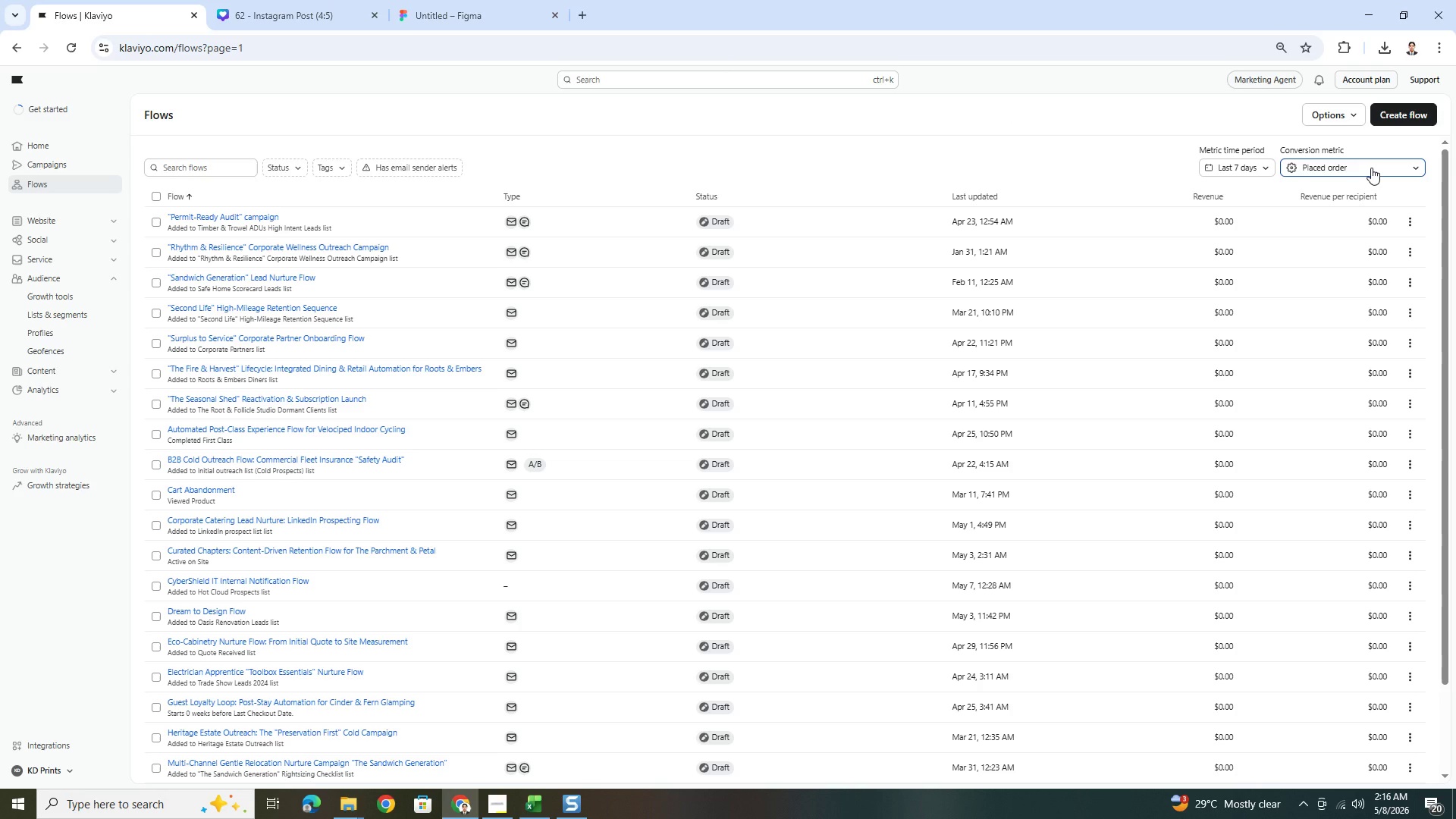 
wait(18.36)
 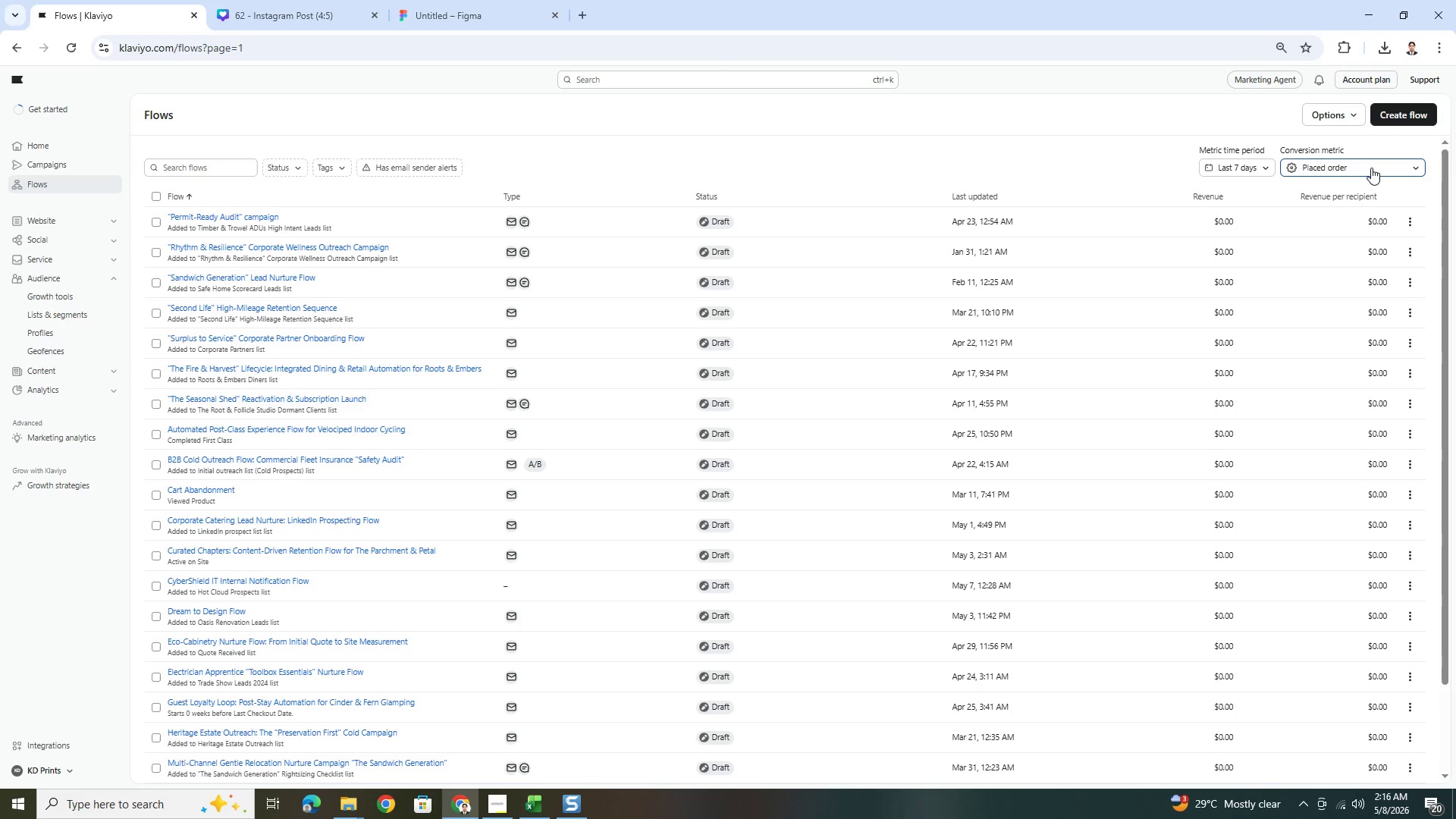 
left_click([1351, 118])
 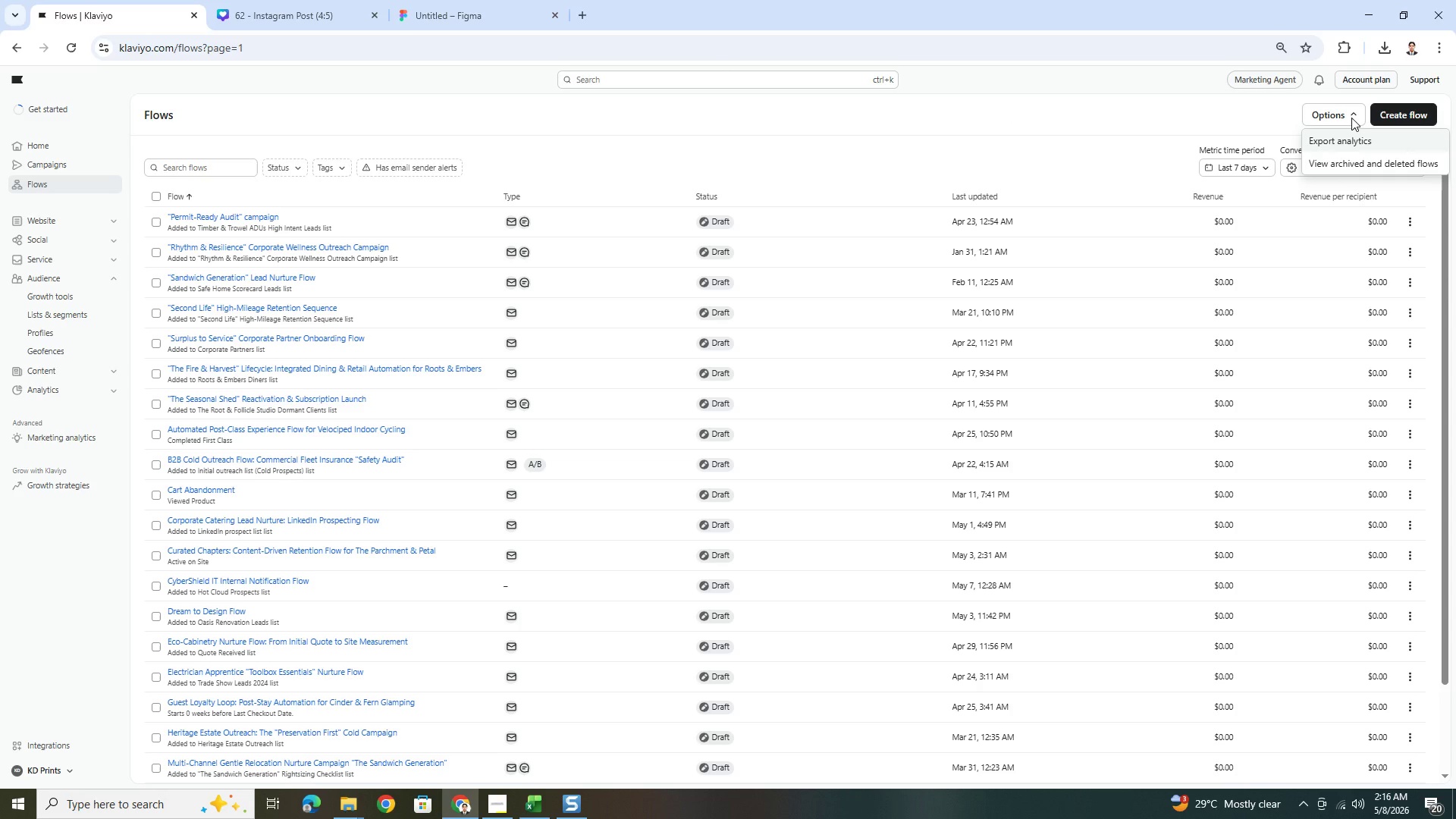 
left_click([1351, 118])
 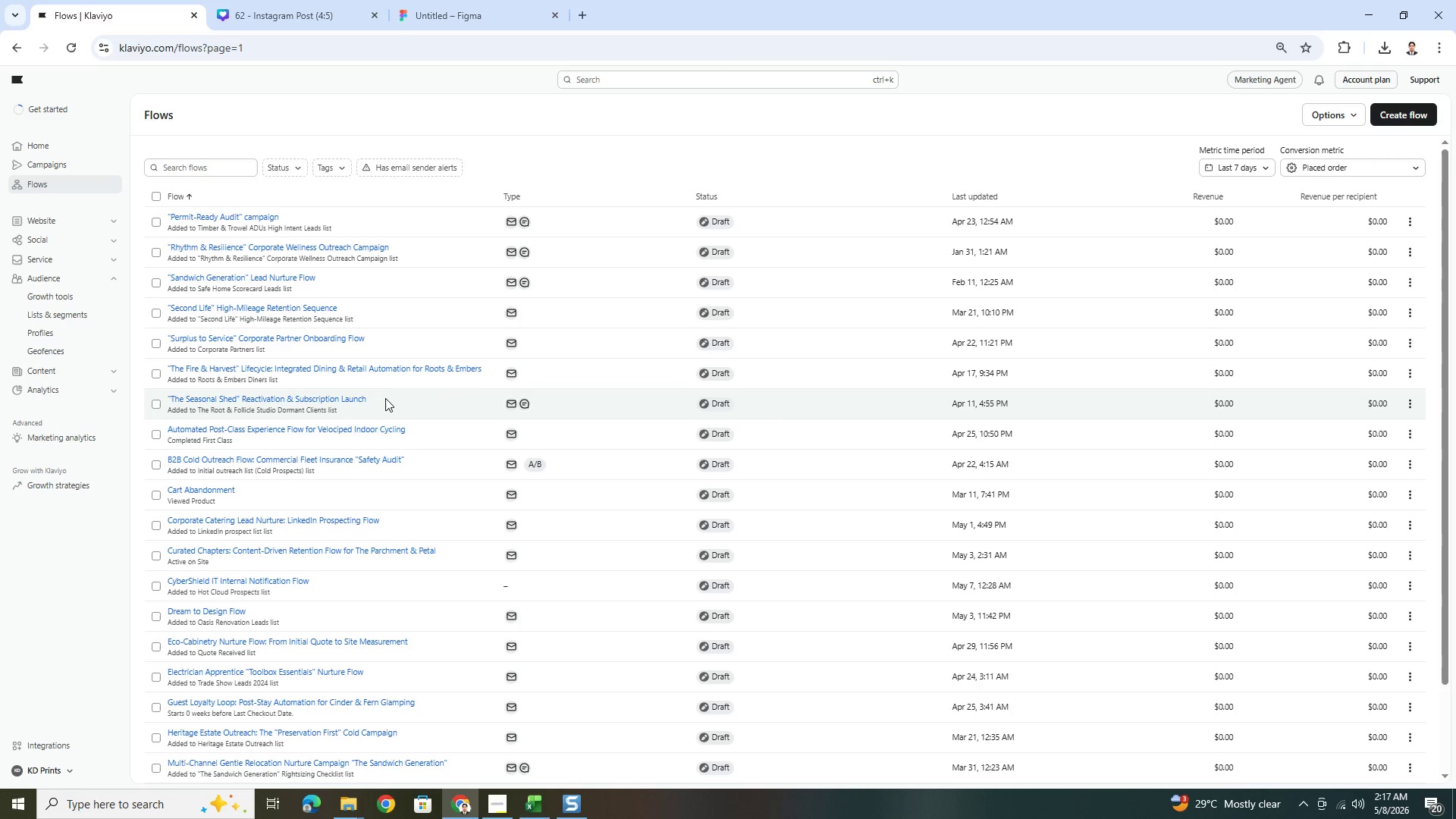 
wait(13.44)
 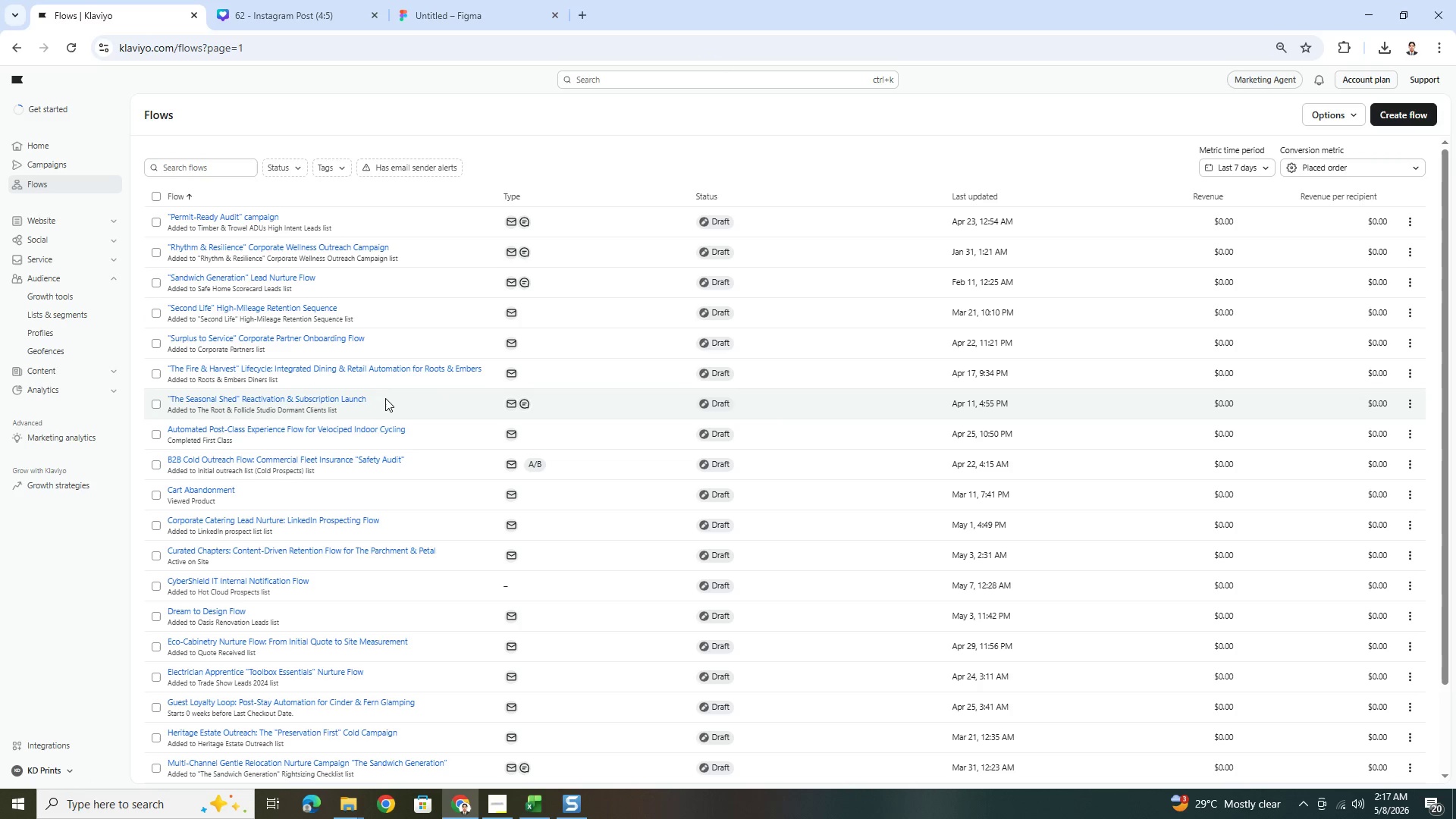 
scroll: coordinate [483, 387], scroll_direction: down, amount: 3.0
 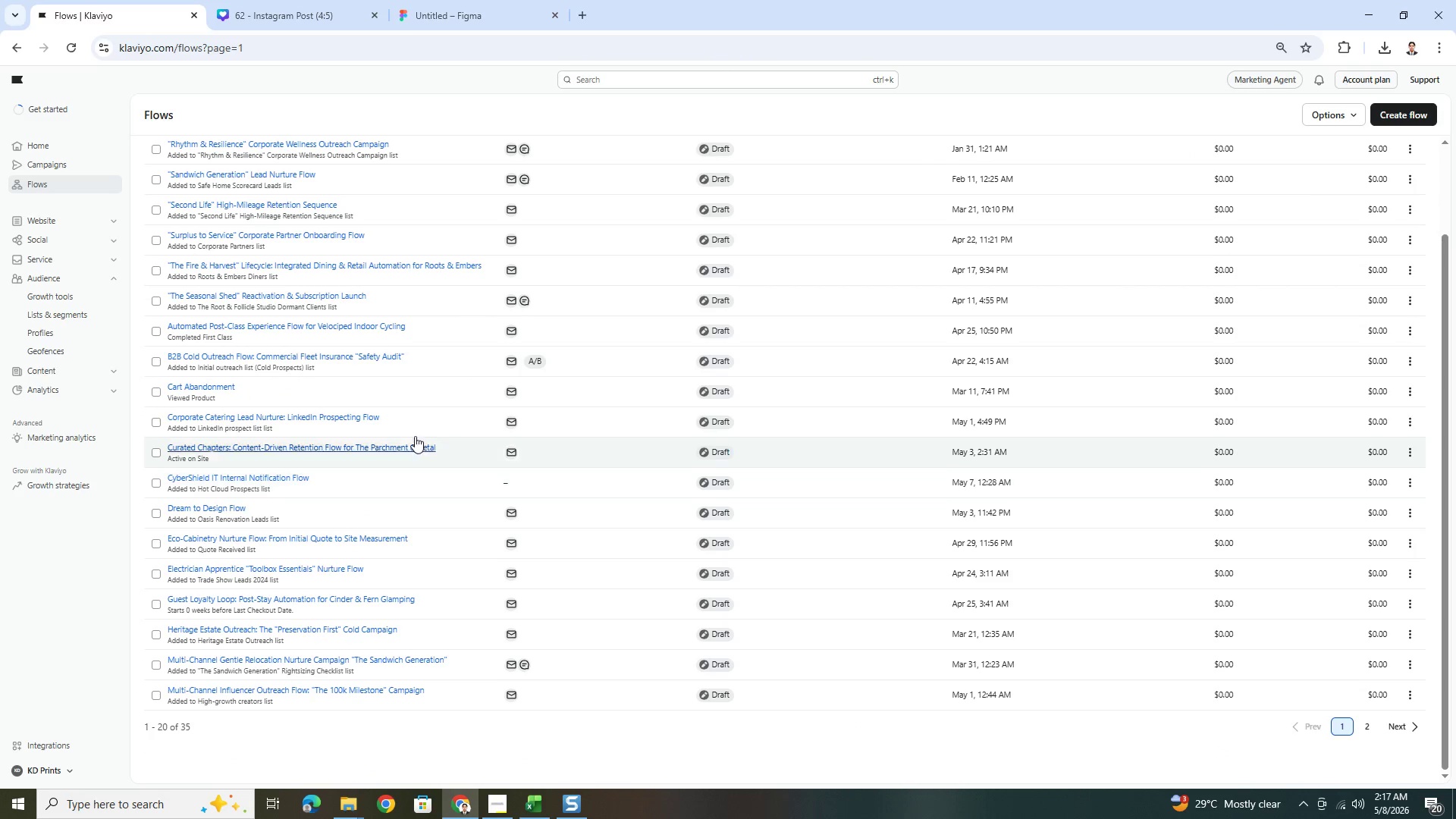 
scroll: coordinate [266, 168], scroll_direction: up, amount: 3.0
 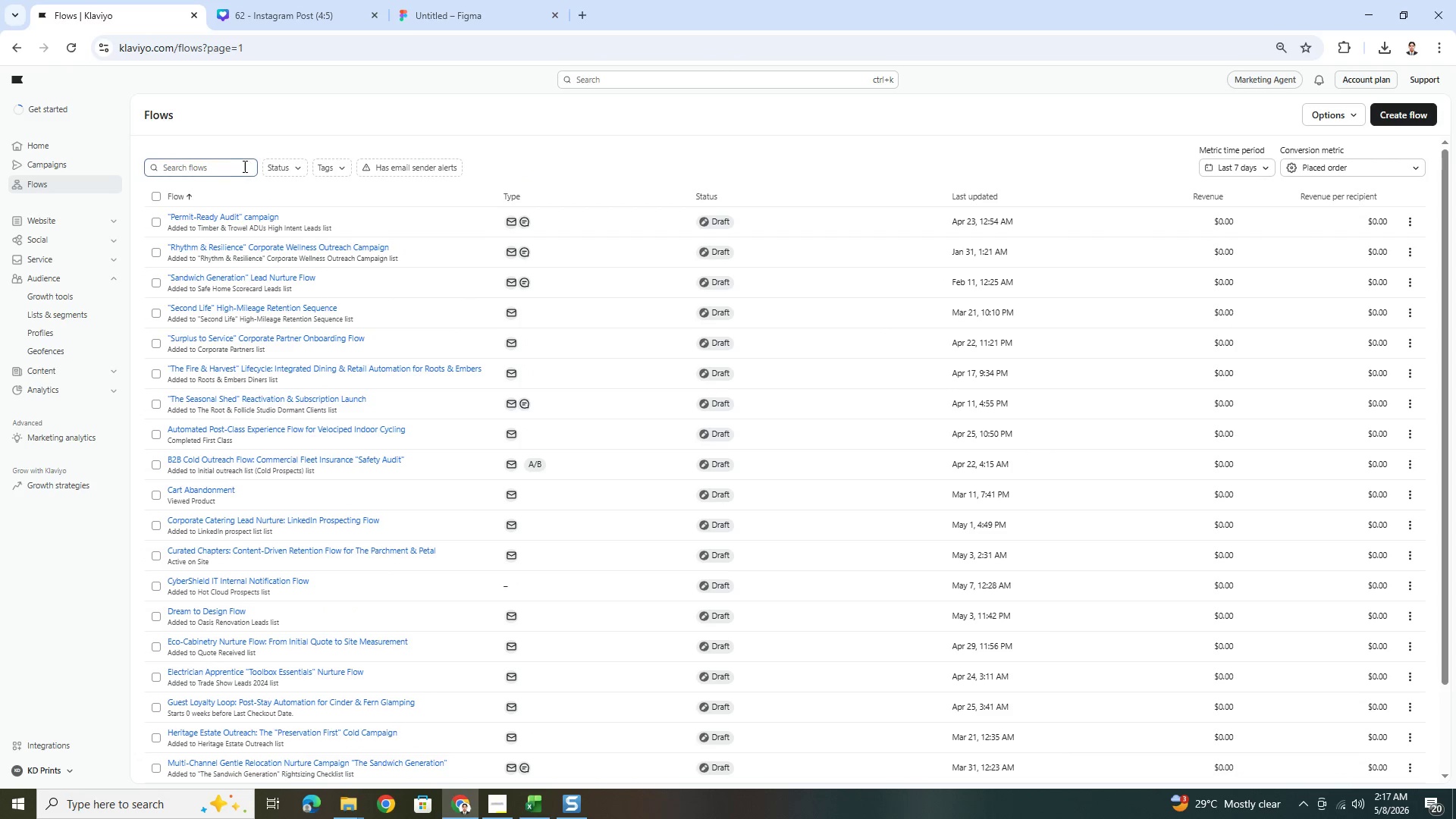 
left_click([238, 166])
 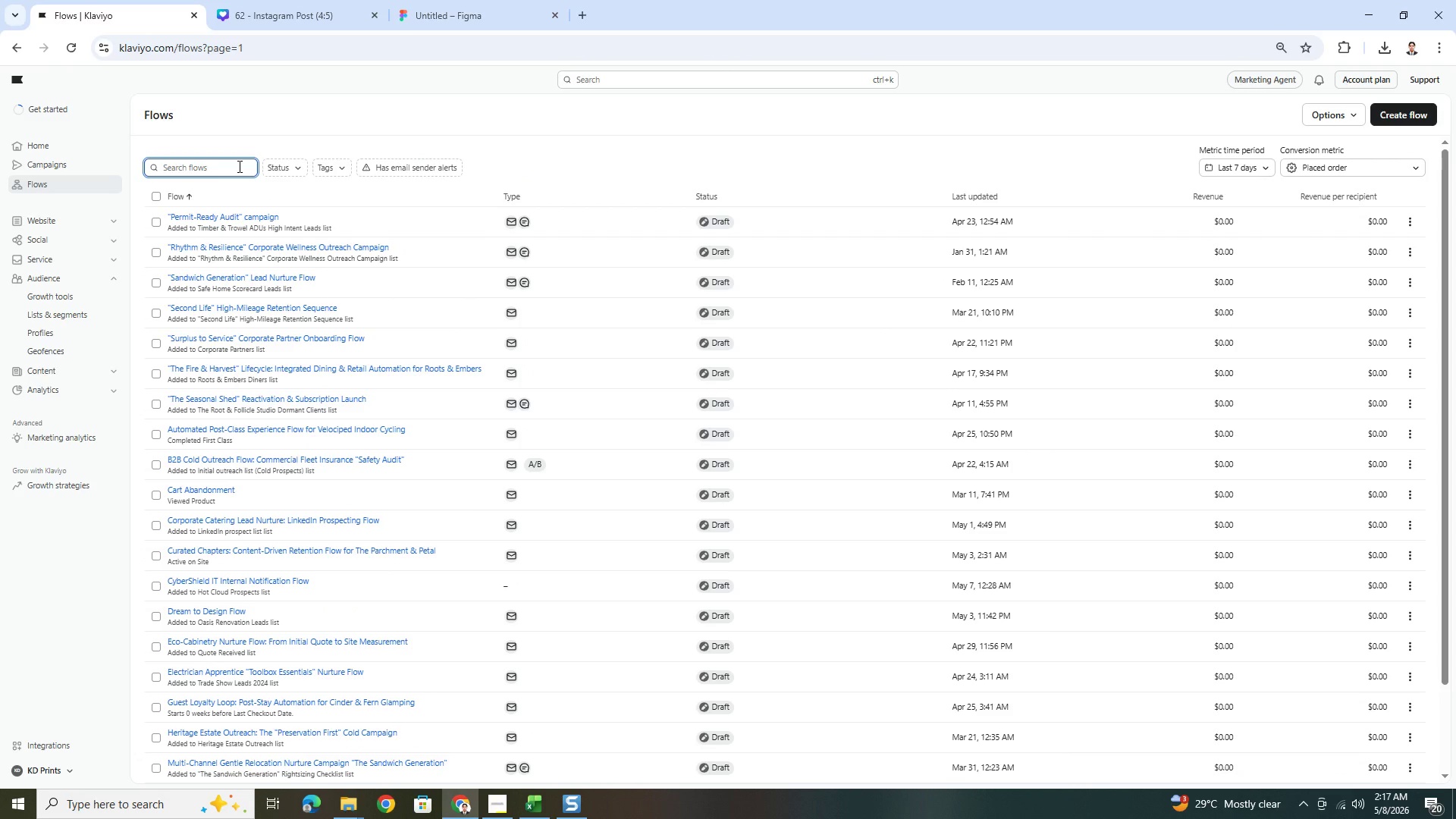 
key(S)
 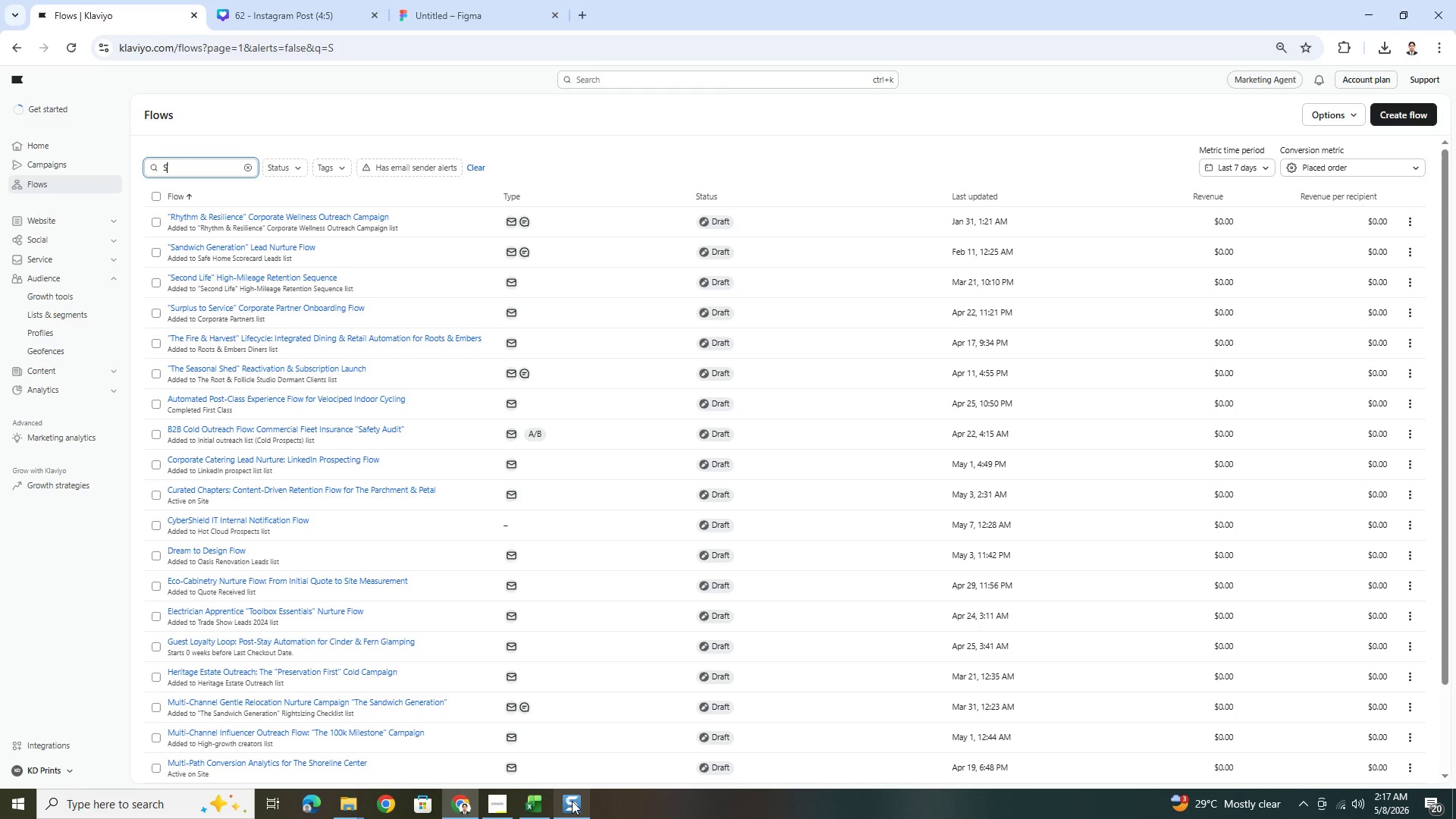 
left_click([495, 802])